 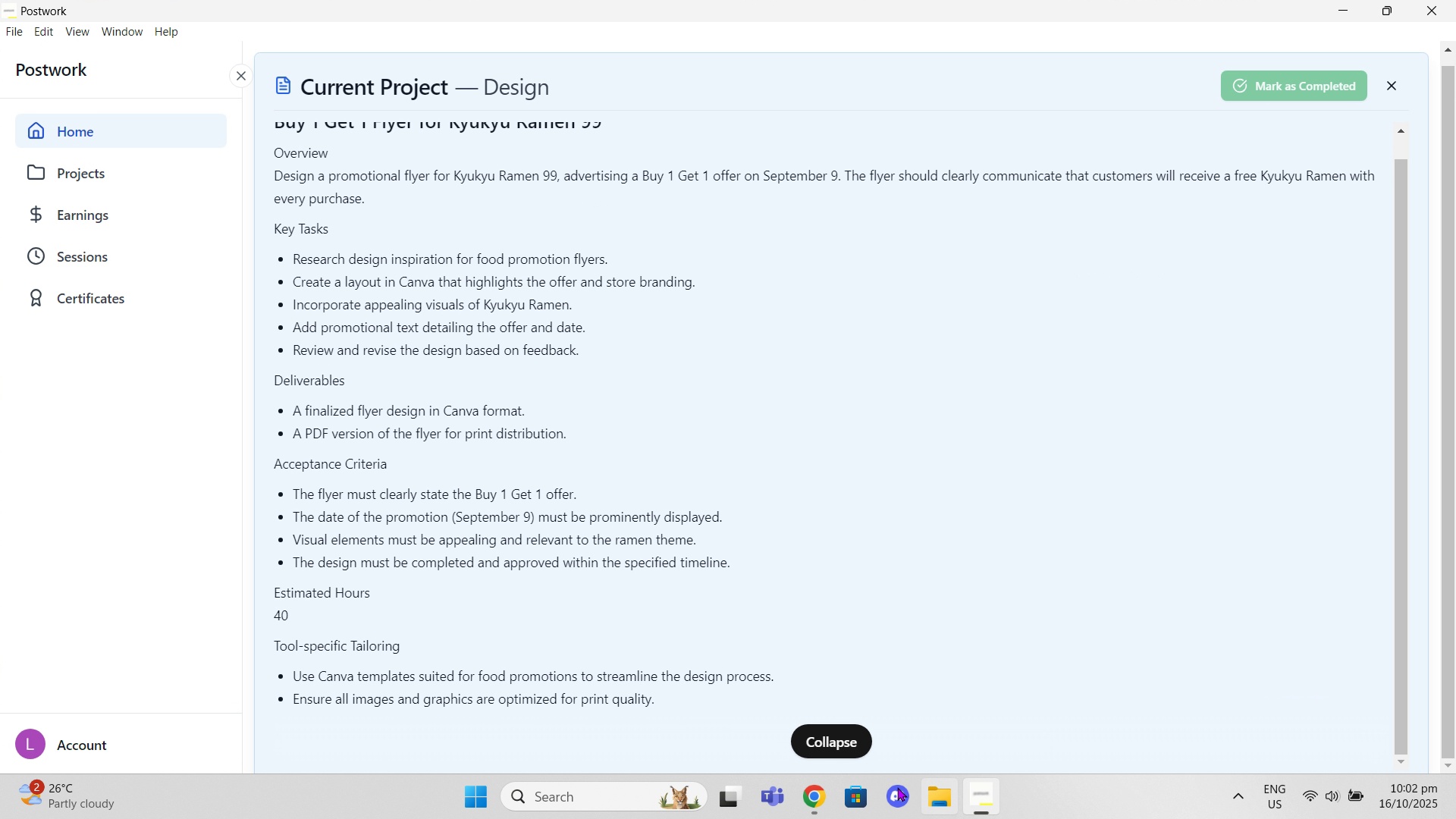 
left_click([856, 748])
 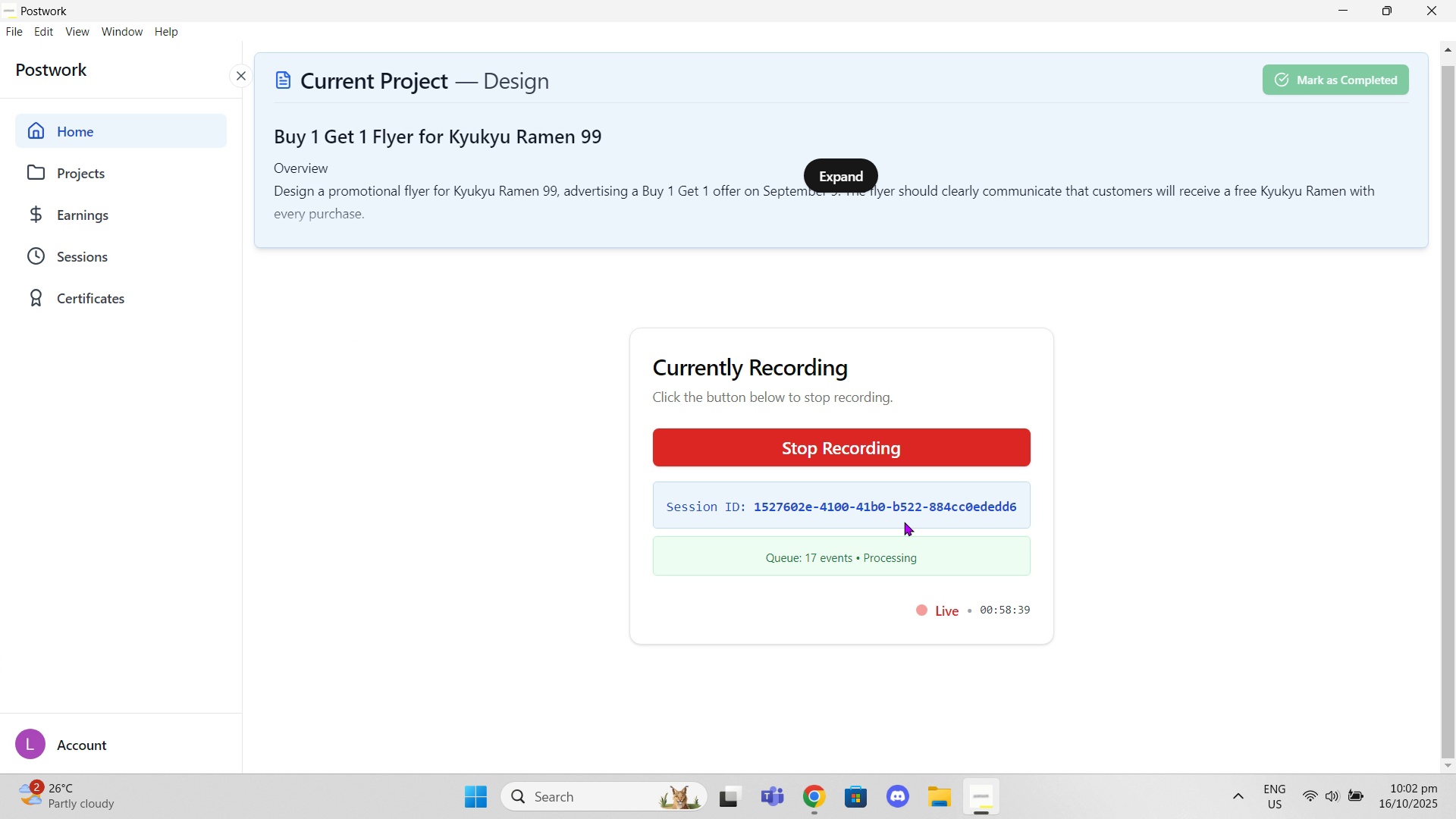 
scroll: coordinate [904, 522], scroll_direction: down, amount: 1.0
 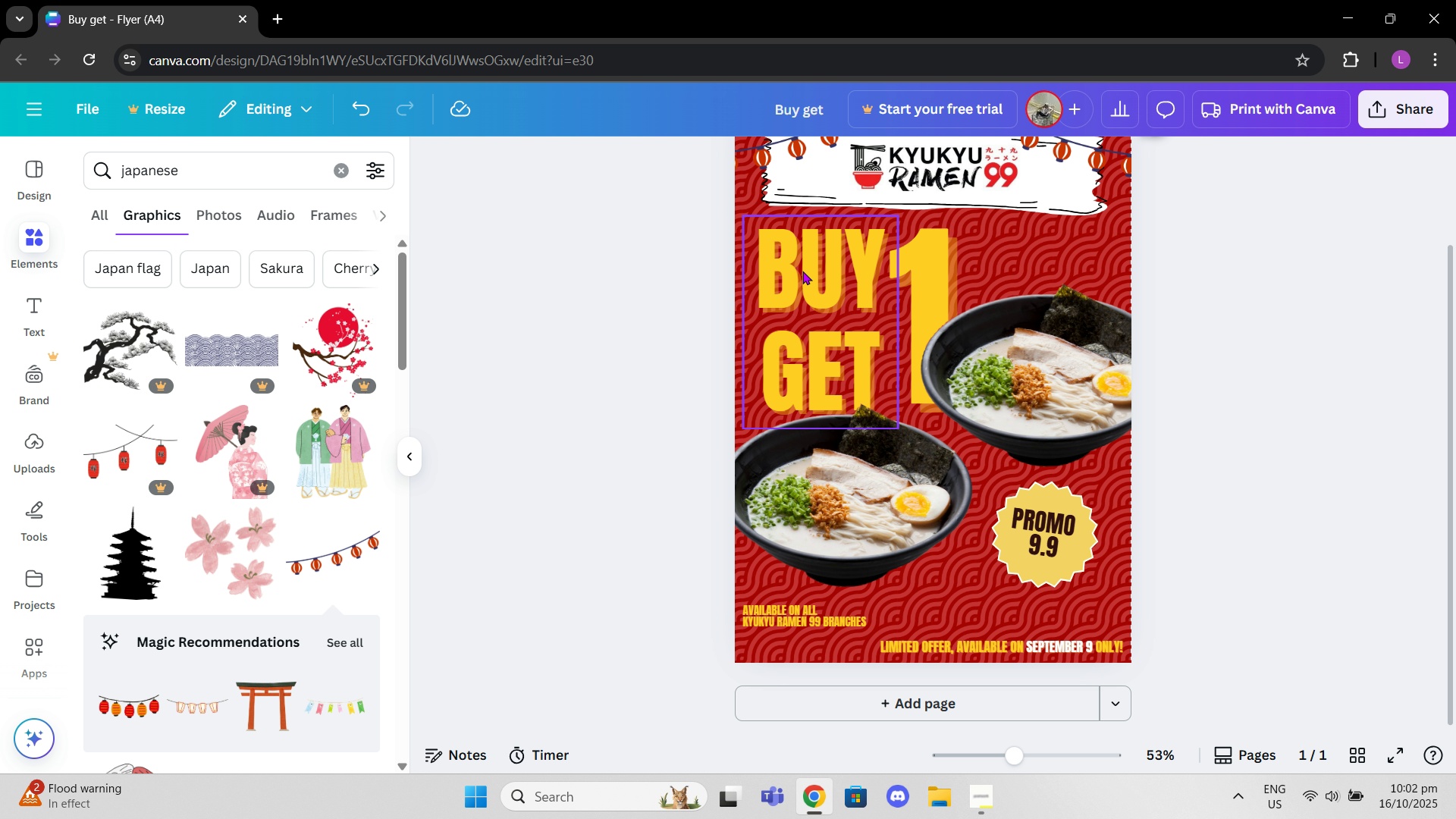 
scroll: coordinate [917, 259], scroll_direction: up, amount: 1.0
 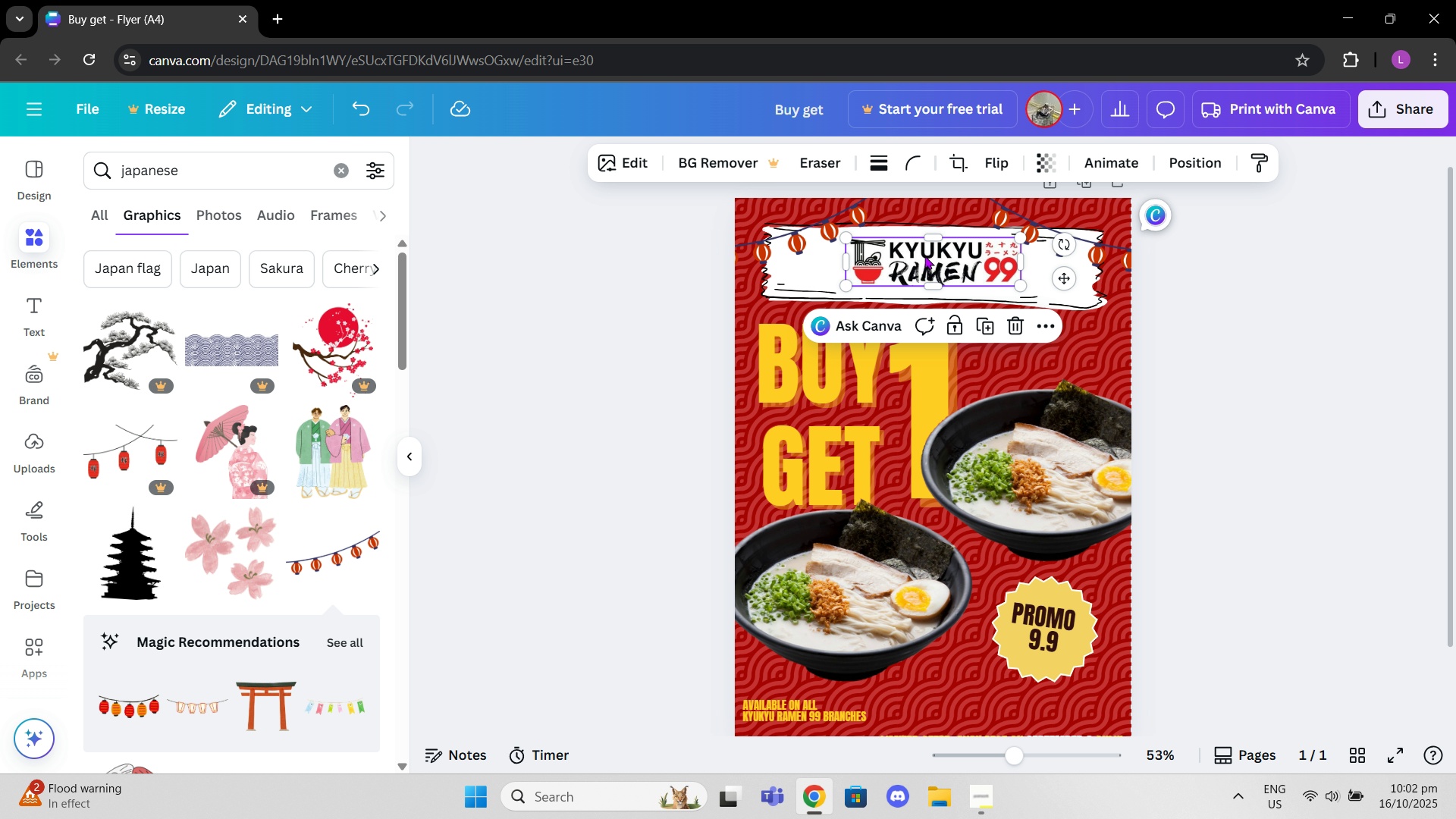 
left_click([924, 256])
 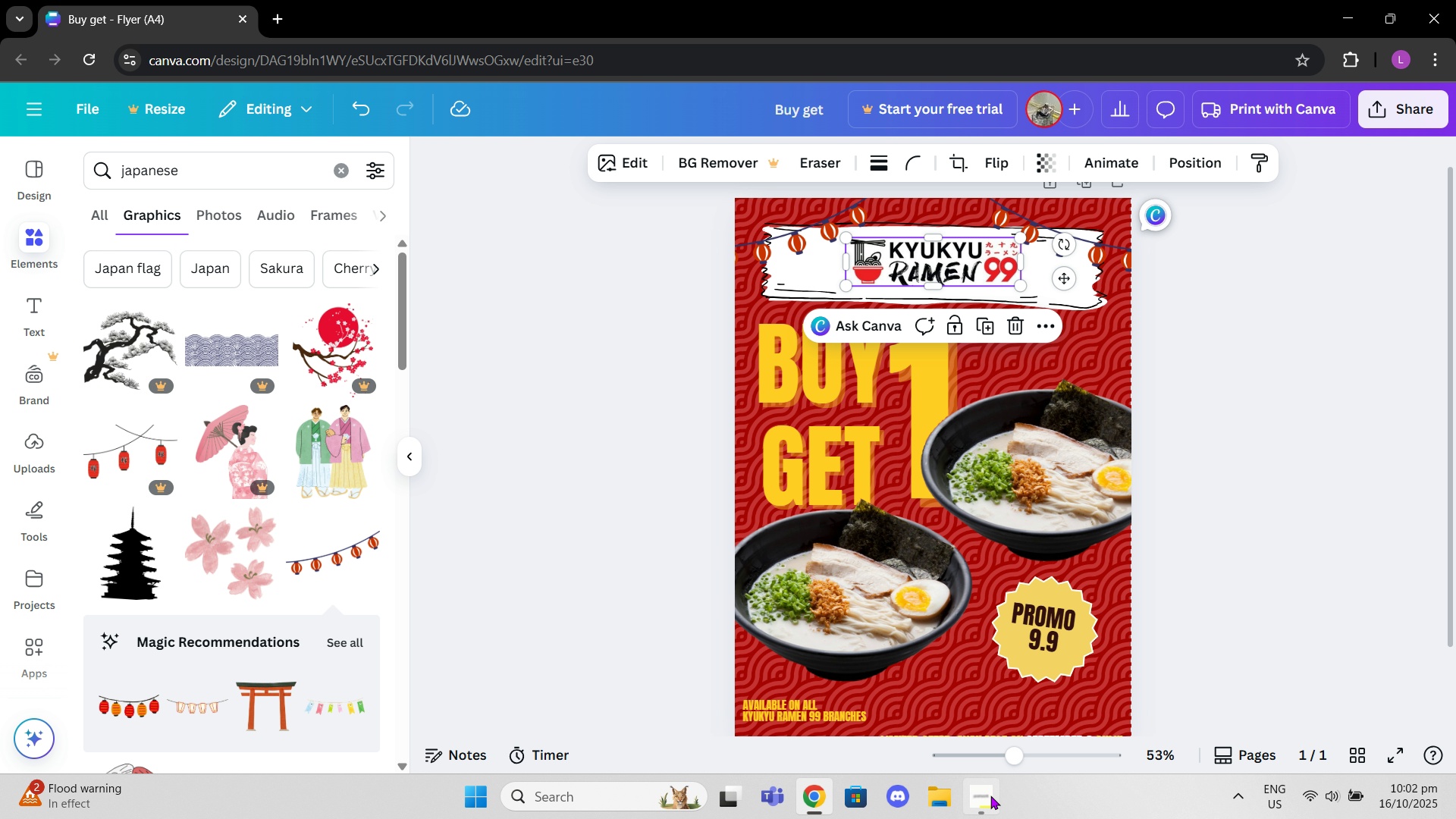 
left_click([980, 787])